 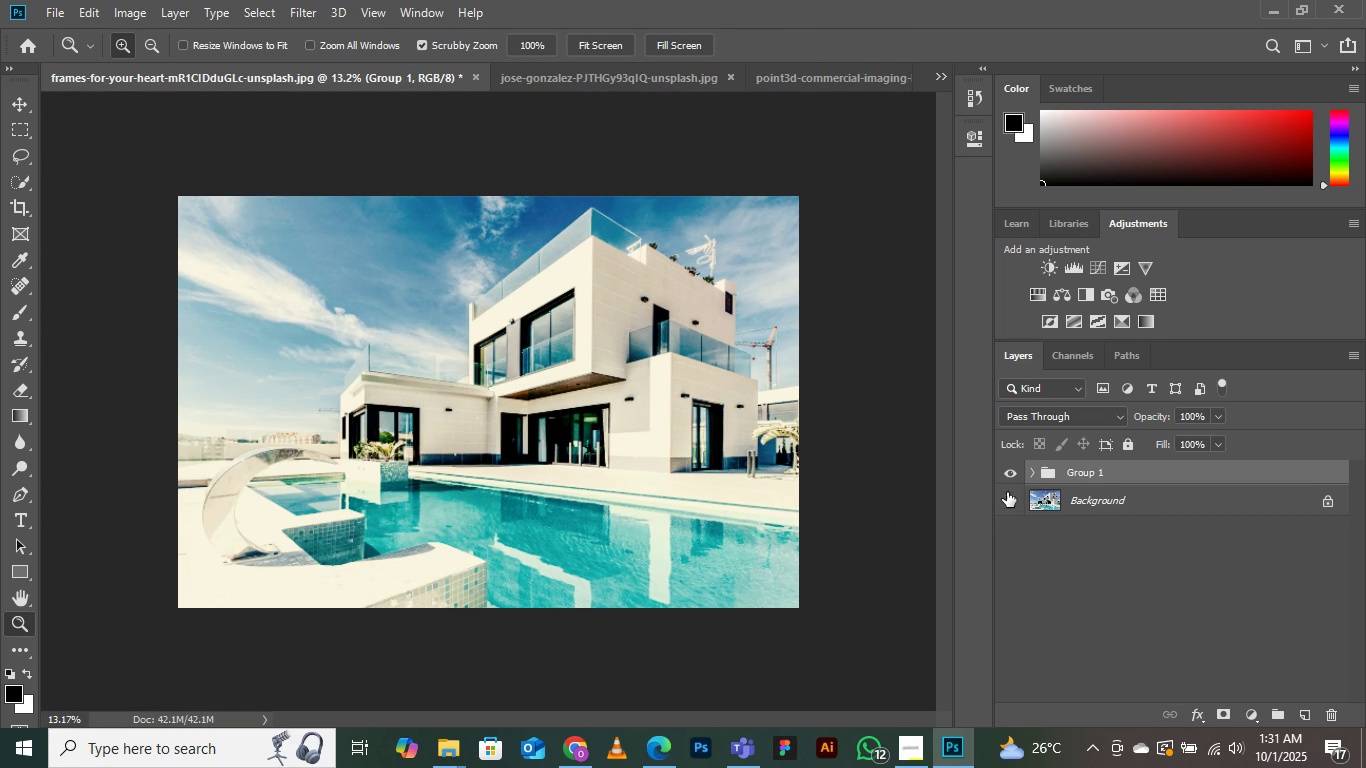 
left_click([1006, 479])
 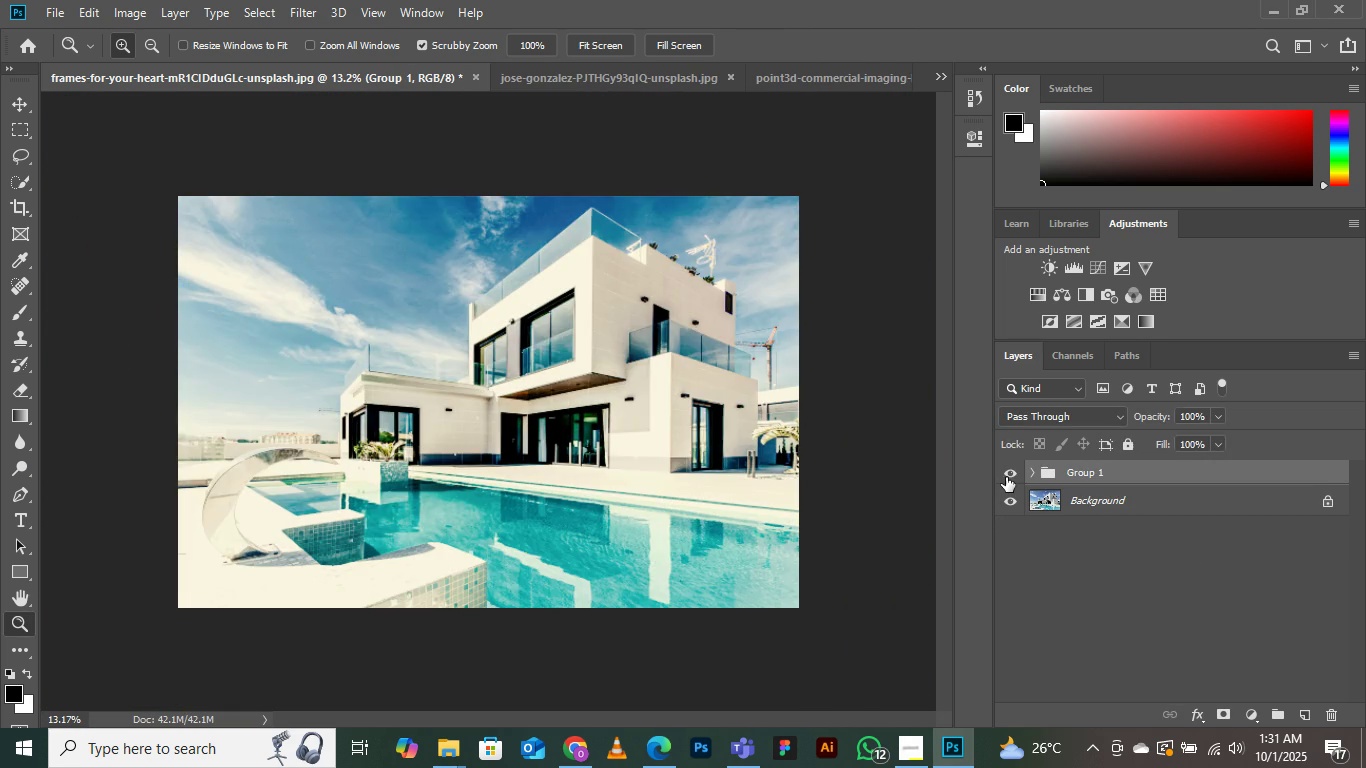 
double_click([1006, 477])
 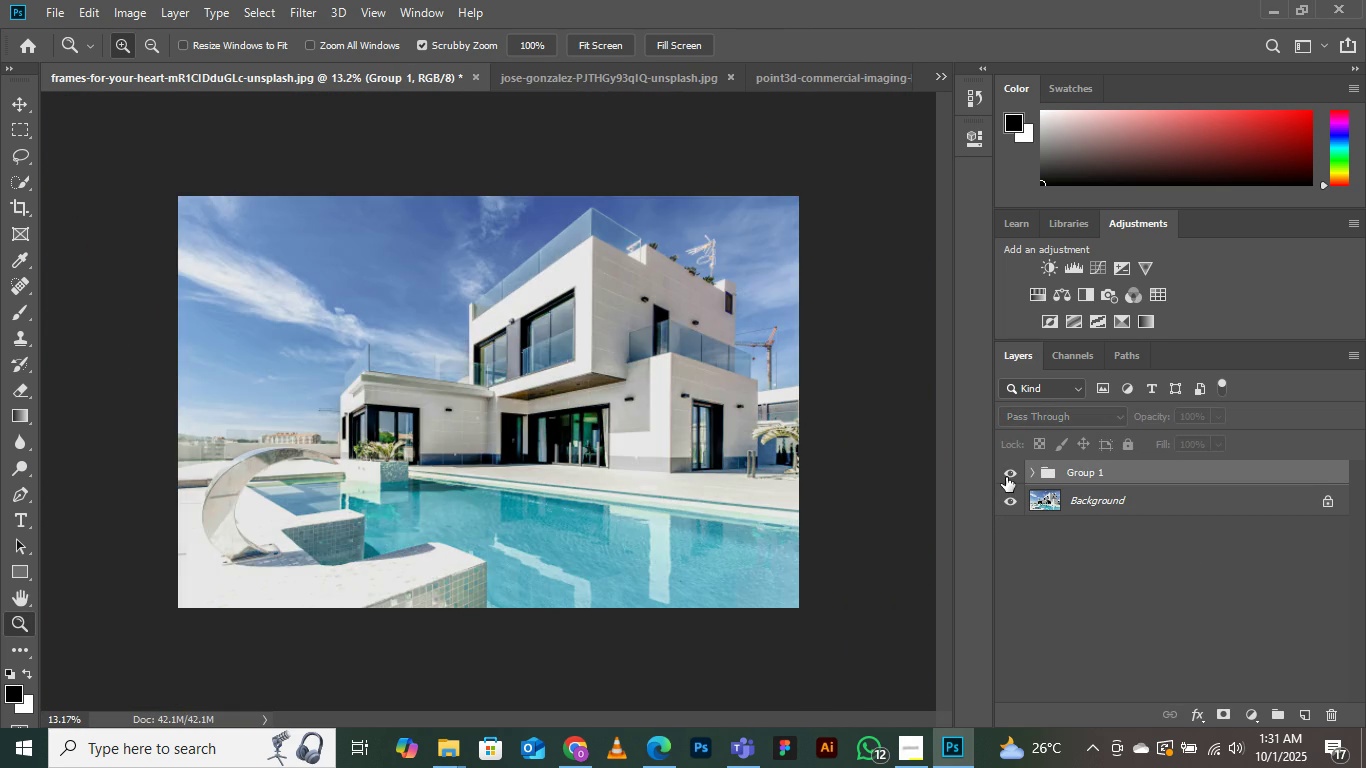 
triple_click([1006, 477])
 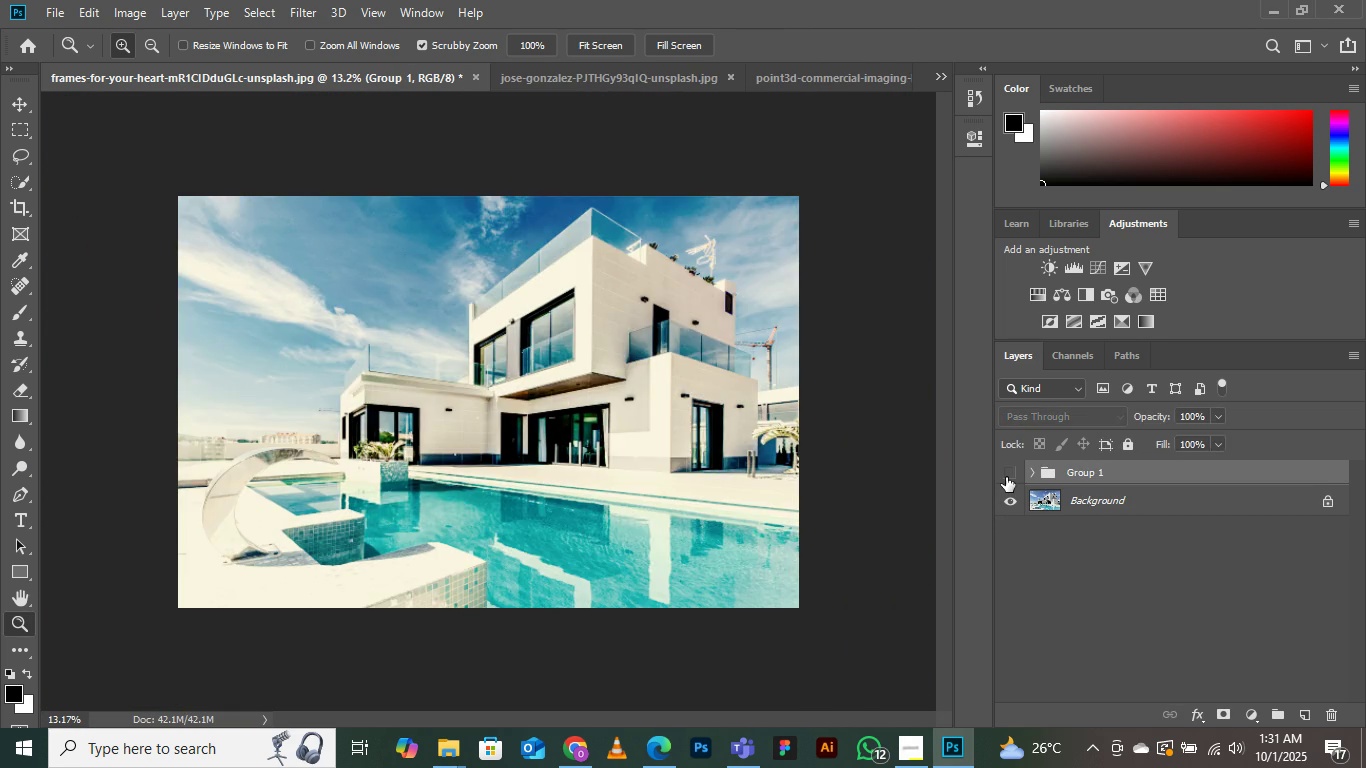 
triple_click([1006, 477])
 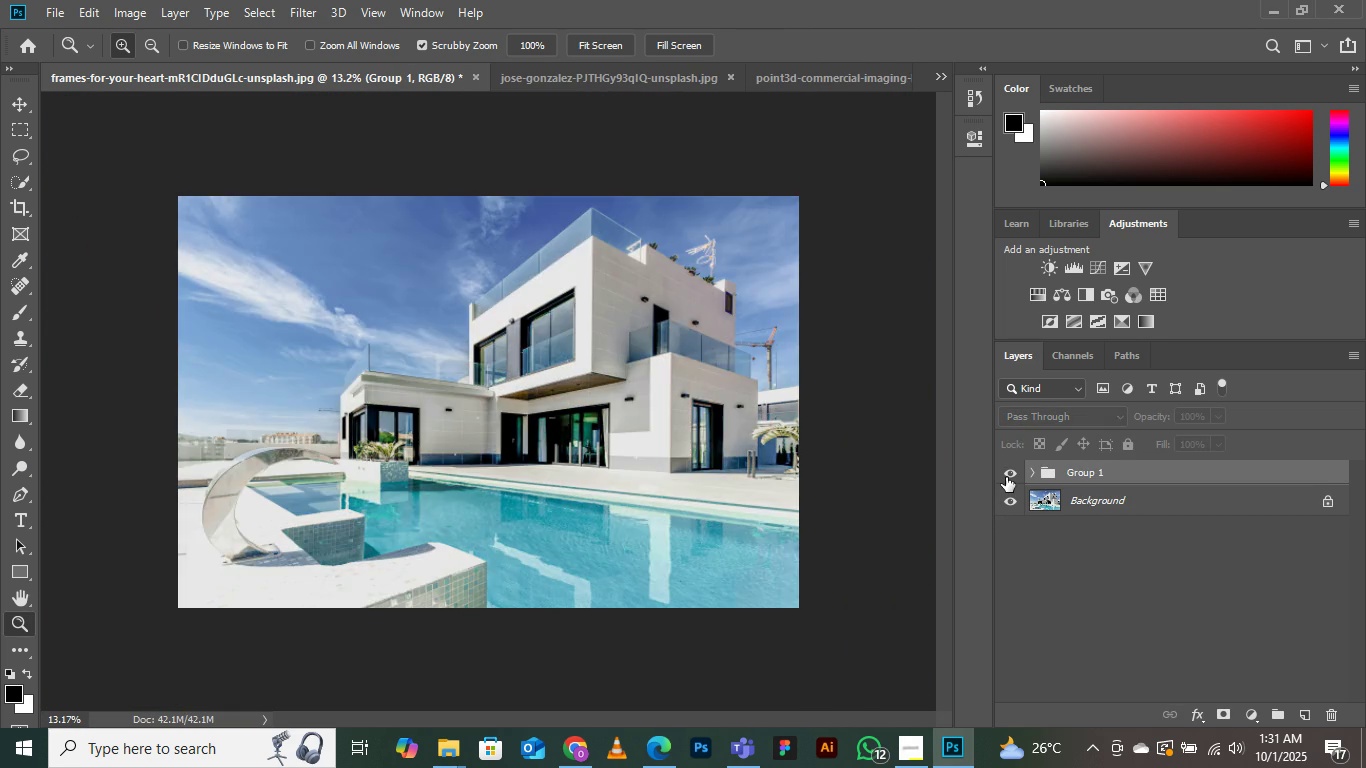 
triple_click([1006, 477])
 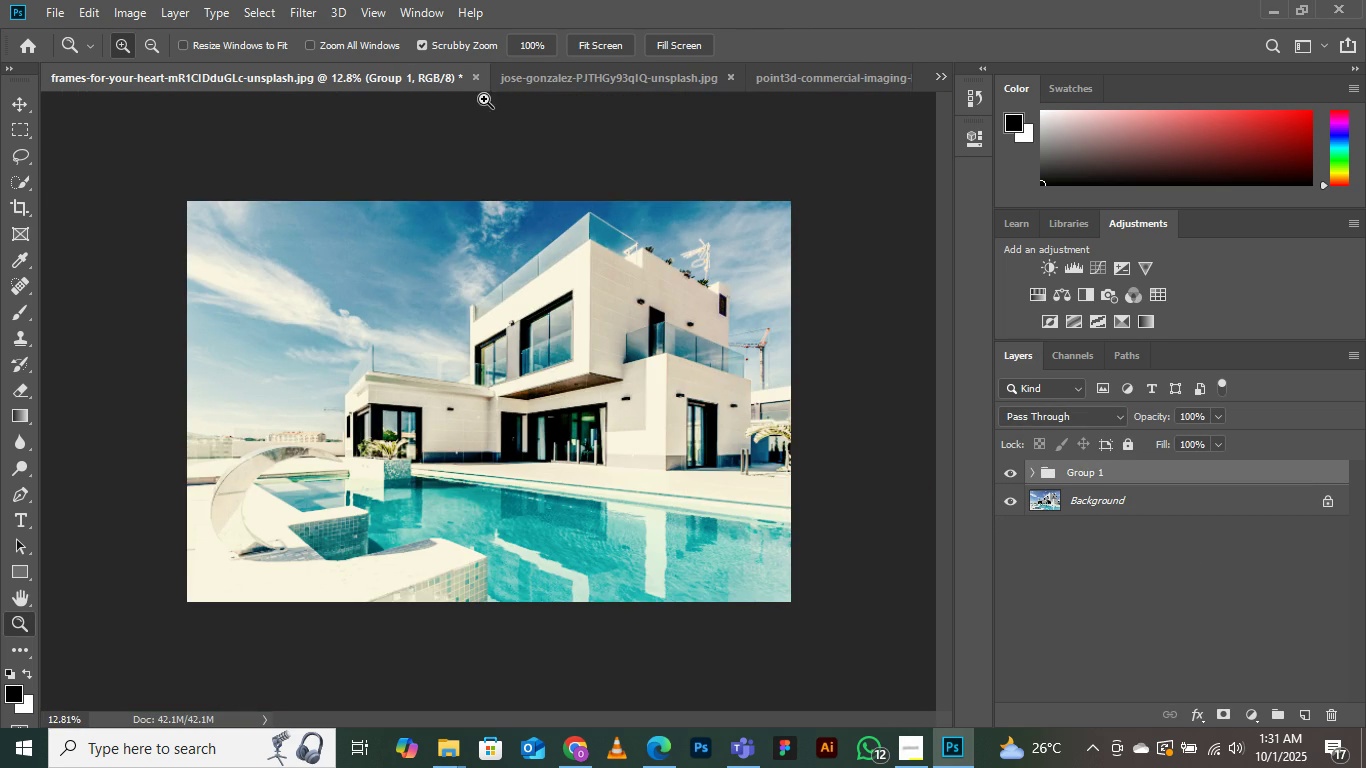 
left_click([588, 80])
 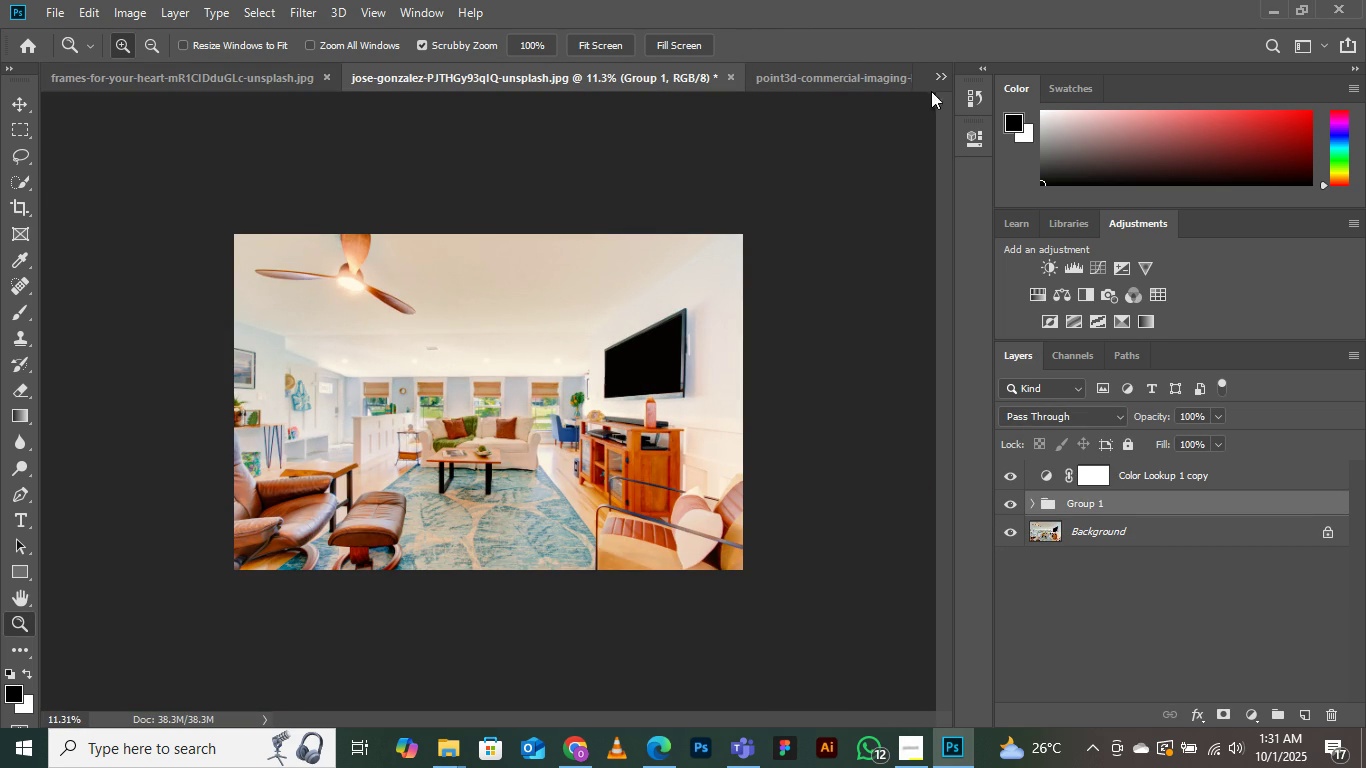 
left_click([940, 75])
 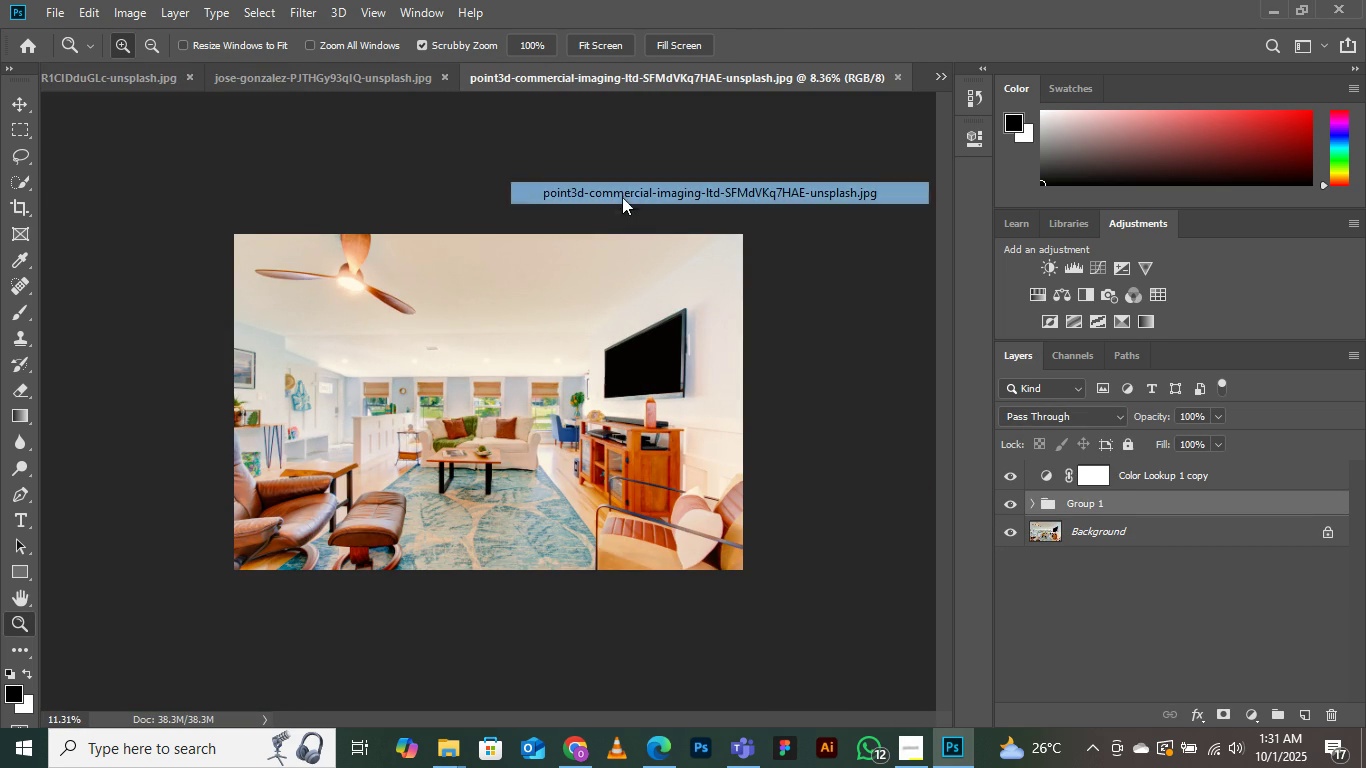 
left_click([622, 197])
 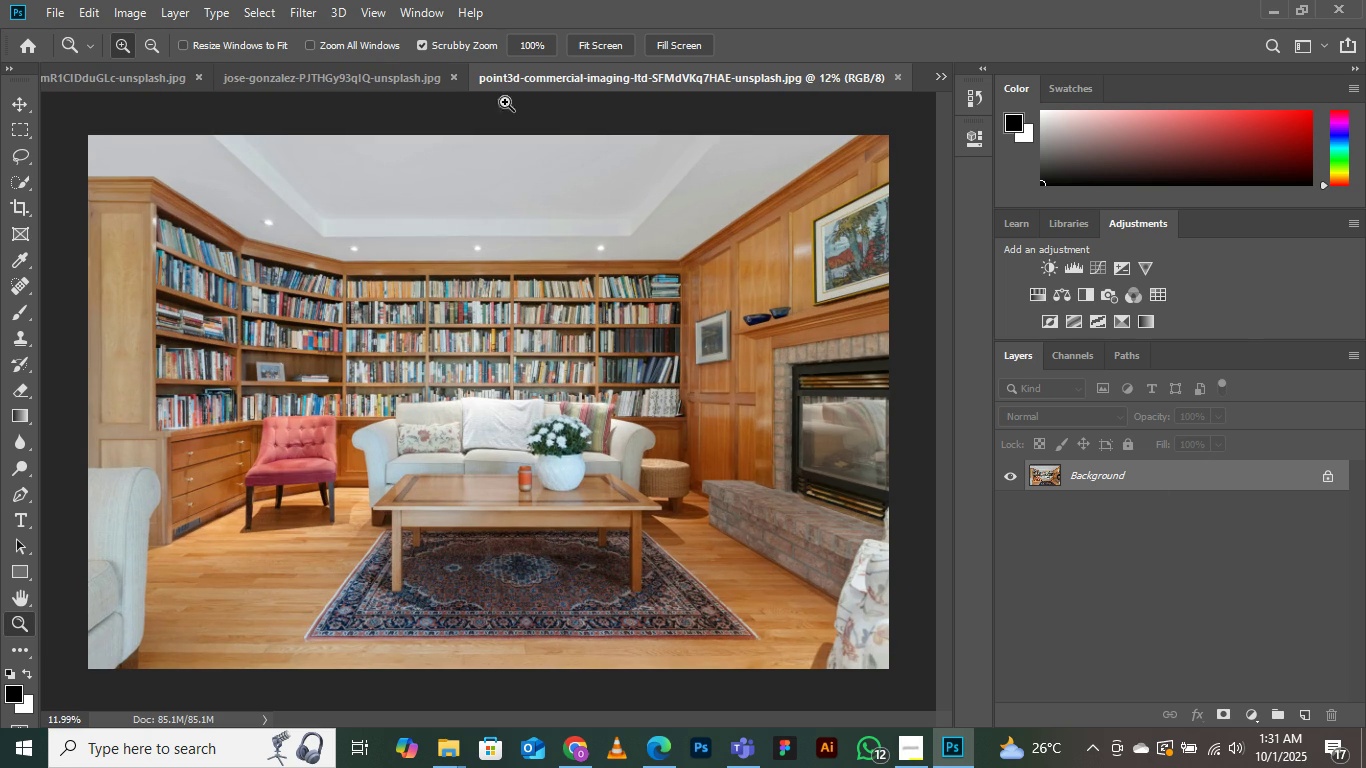 
left_click([386, 74])
 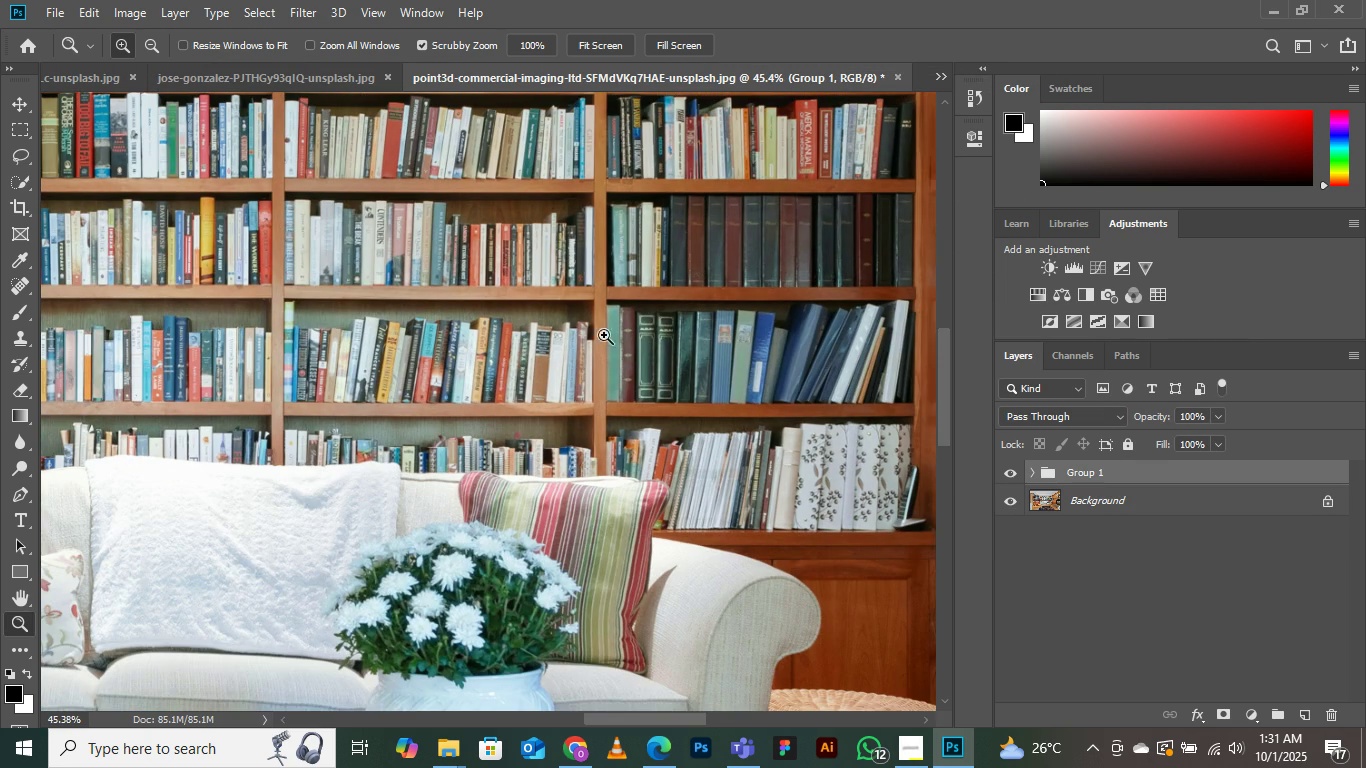 
wait(9.96)
 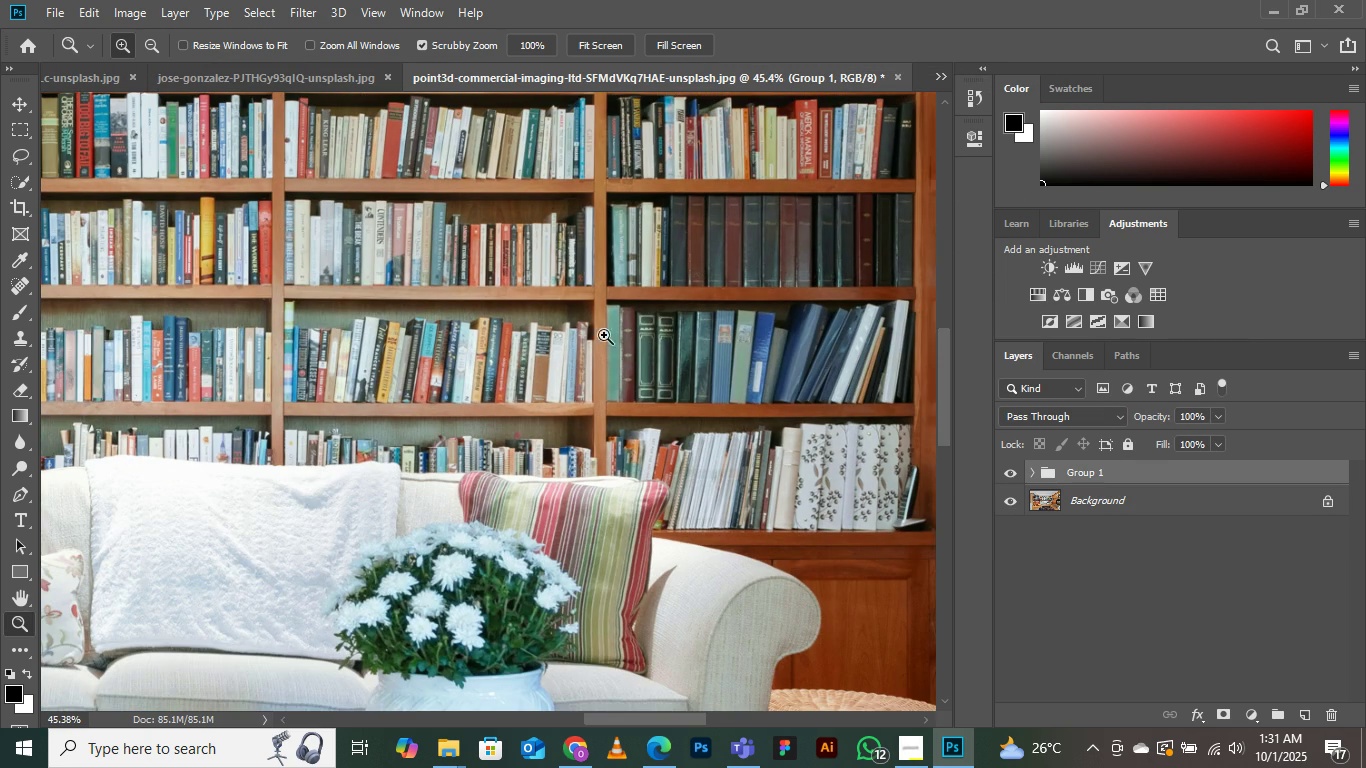 
key(Backspace)
 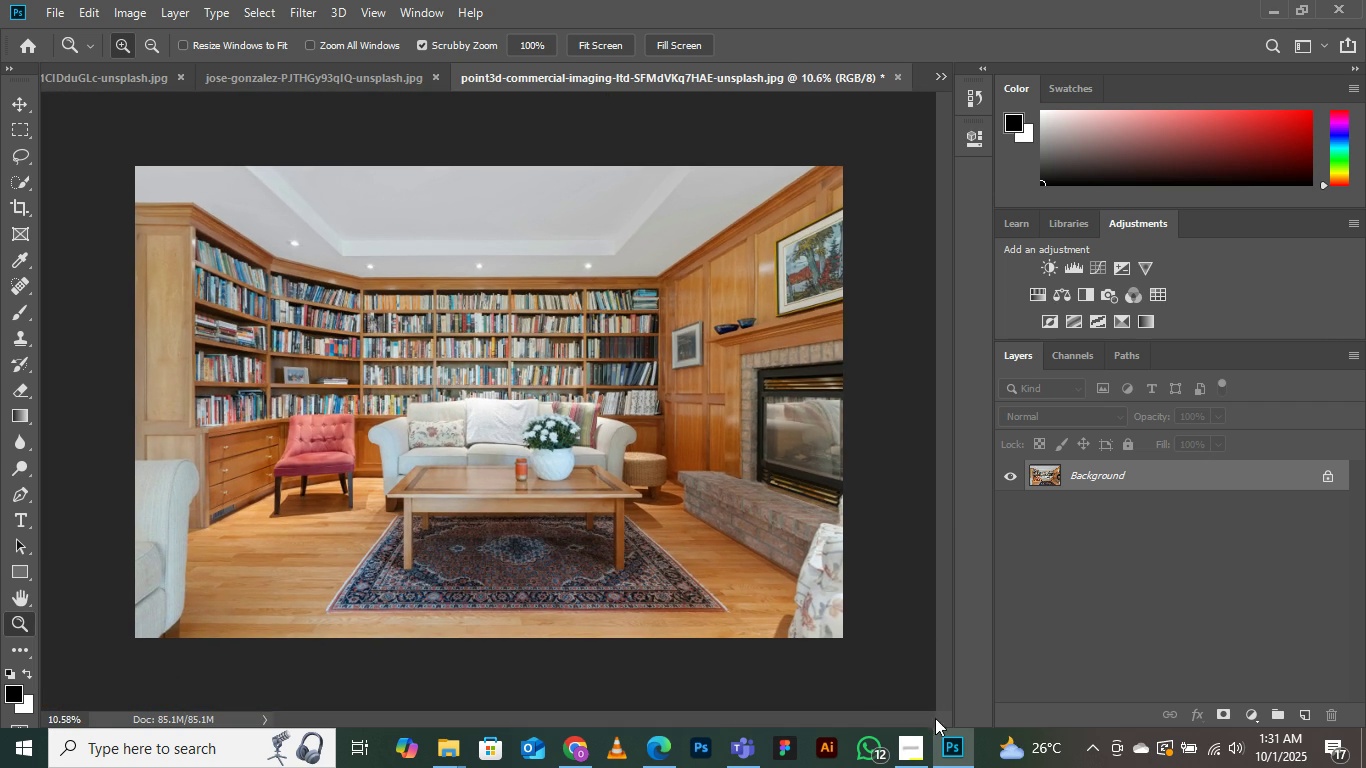 
left_click([916, 757])